 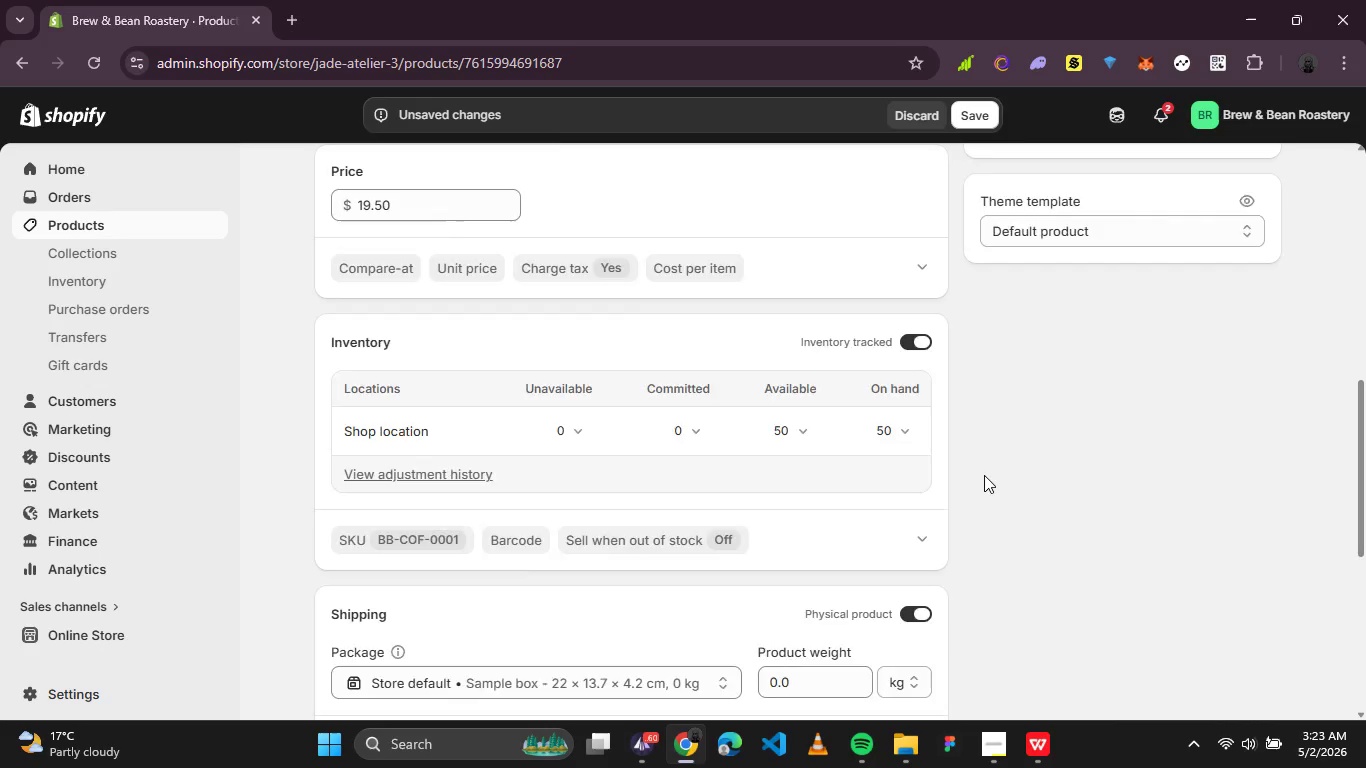 
scroll: coordinate [985, 474], scroll_direction: up, amount: 3.0
 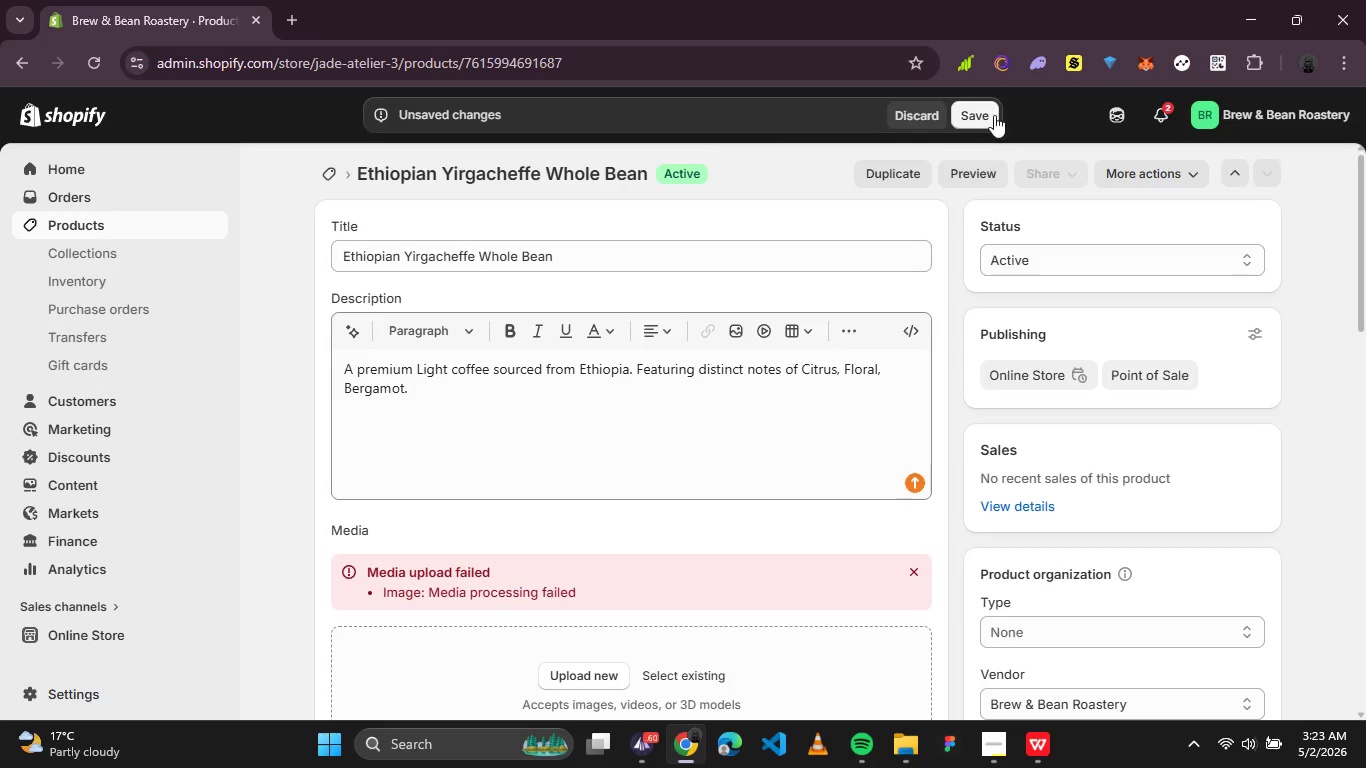 
left_click([994, 115])
 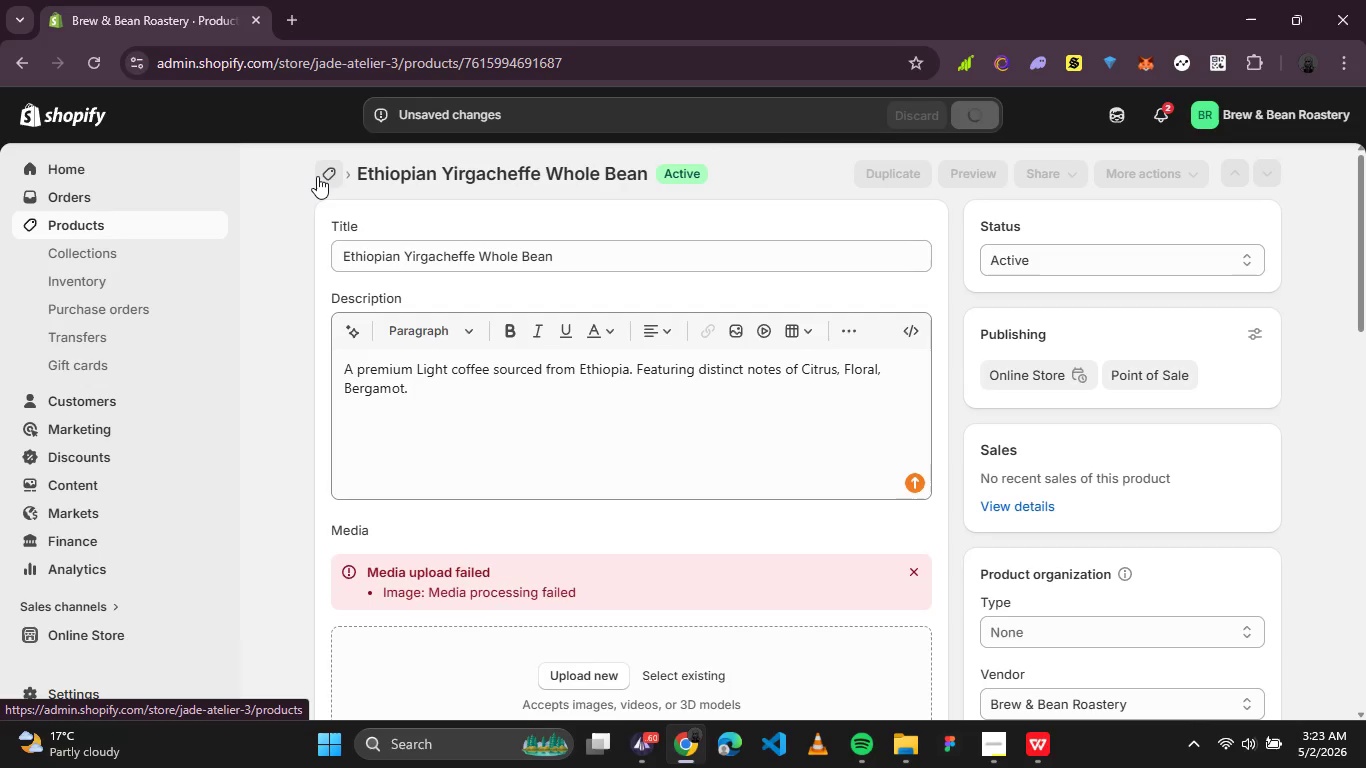 
left_click([318, 174])
 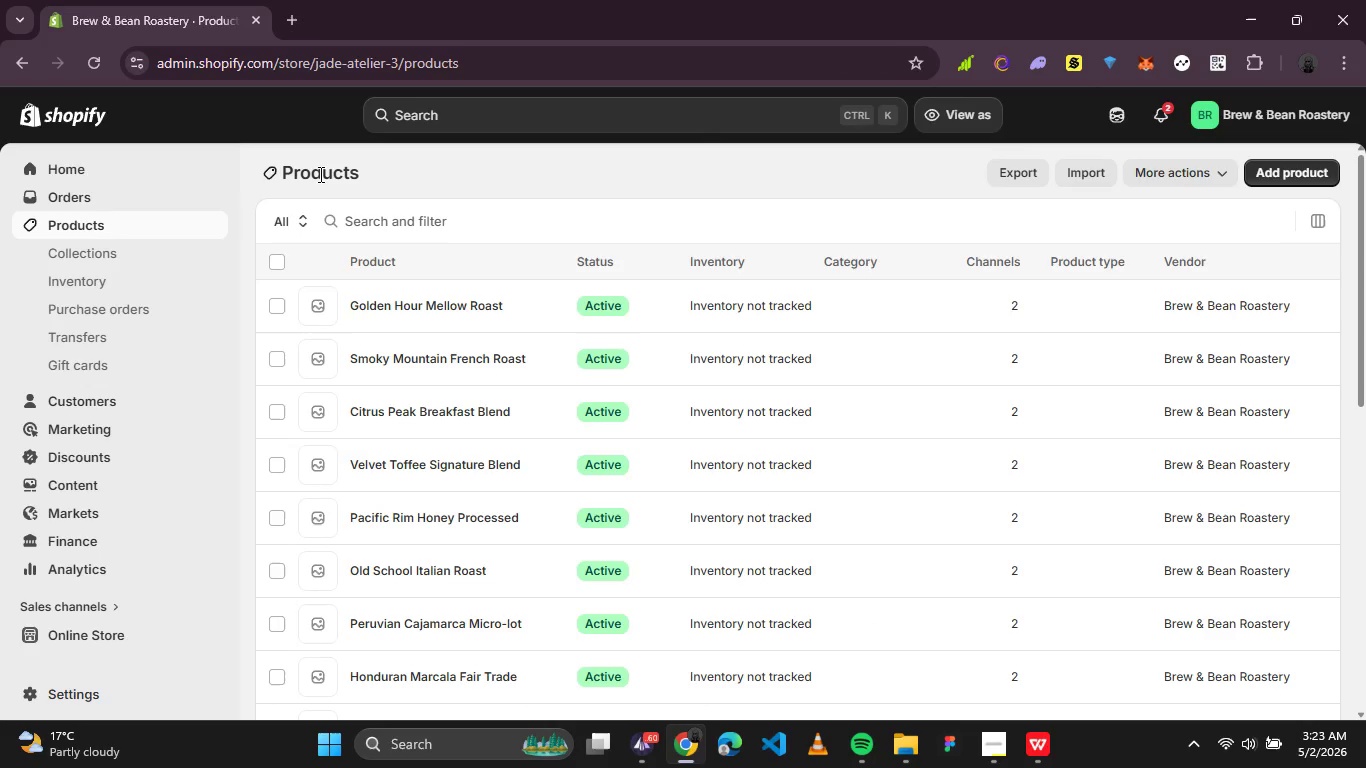 
wait(5.81)
 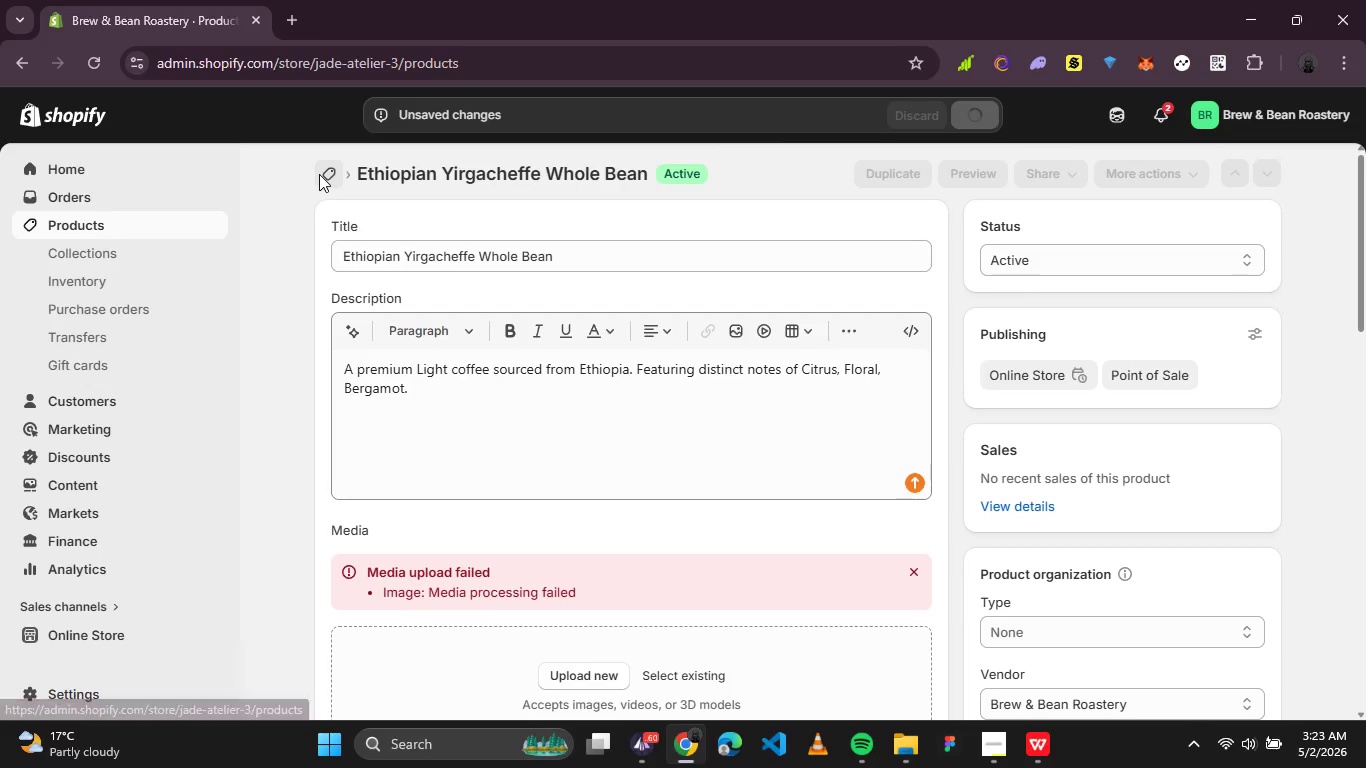 
scroll: coordinate [359, 285], scroll_direction: down, amount: 4.0
 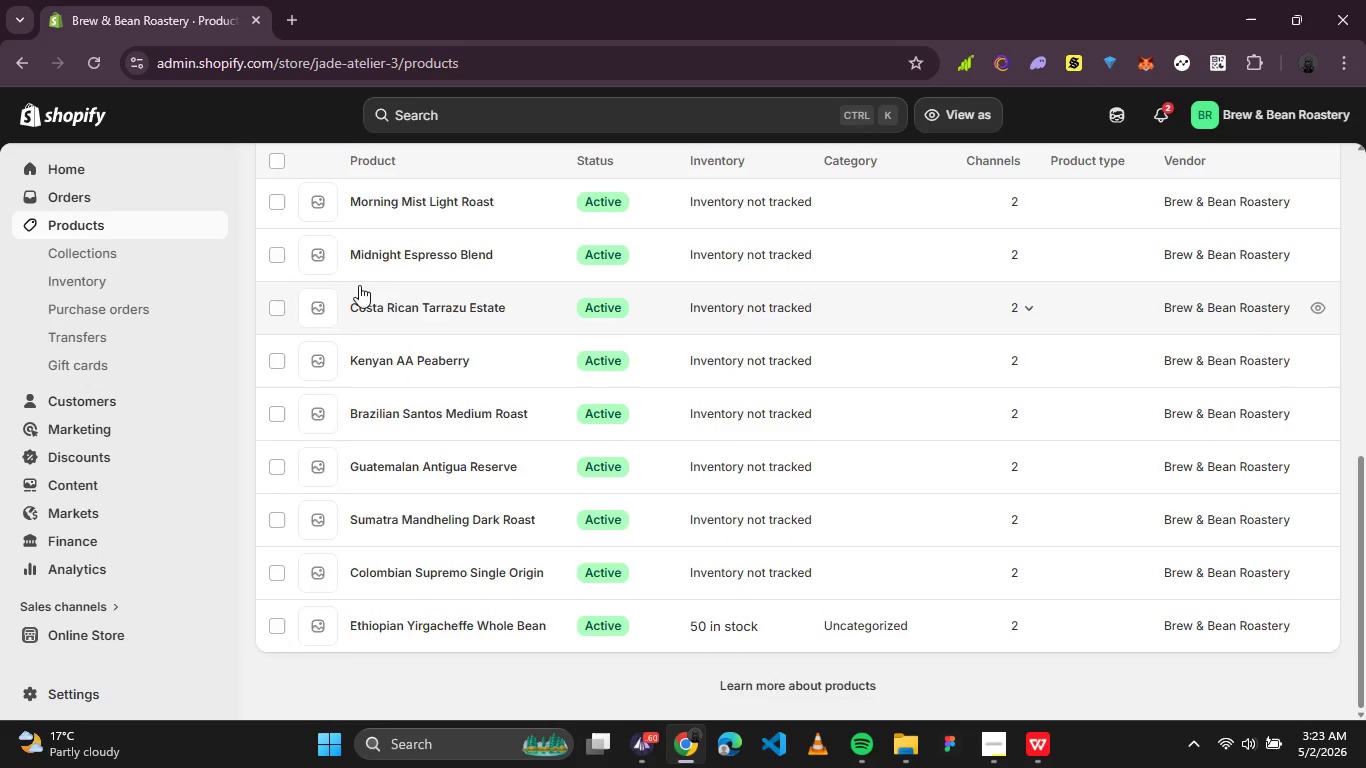 
scroll: coordinate [359, 284], scroll_direction: up, amount: 2.0
 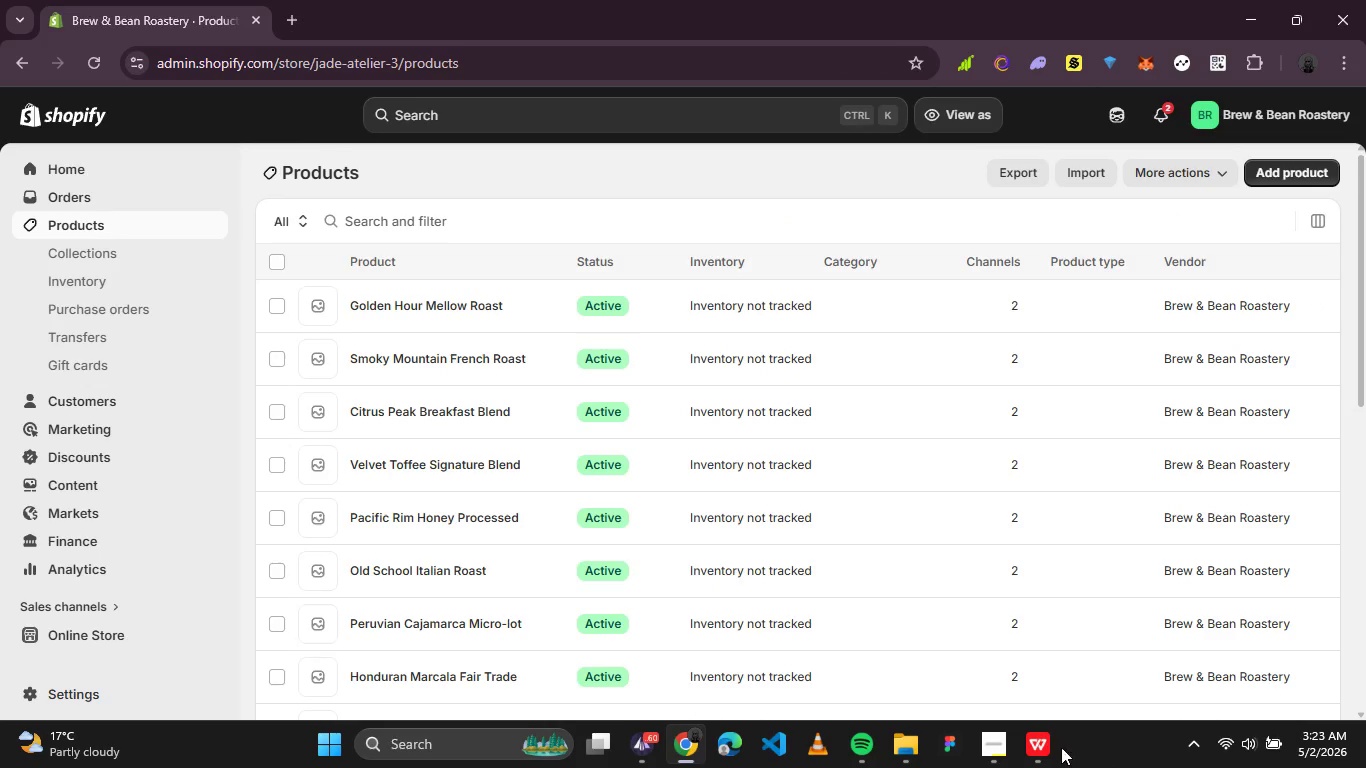 
left_click([1045, 747])
 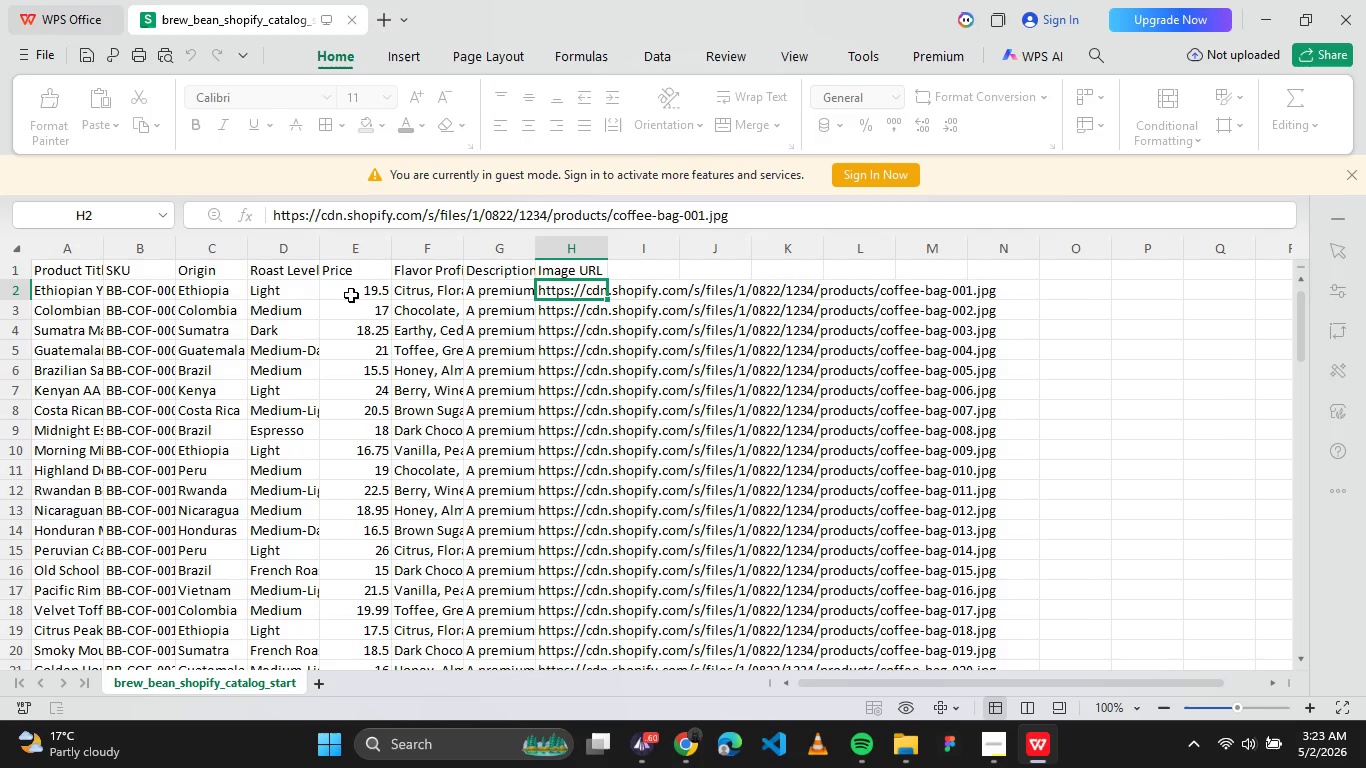 
wait(7.24)
 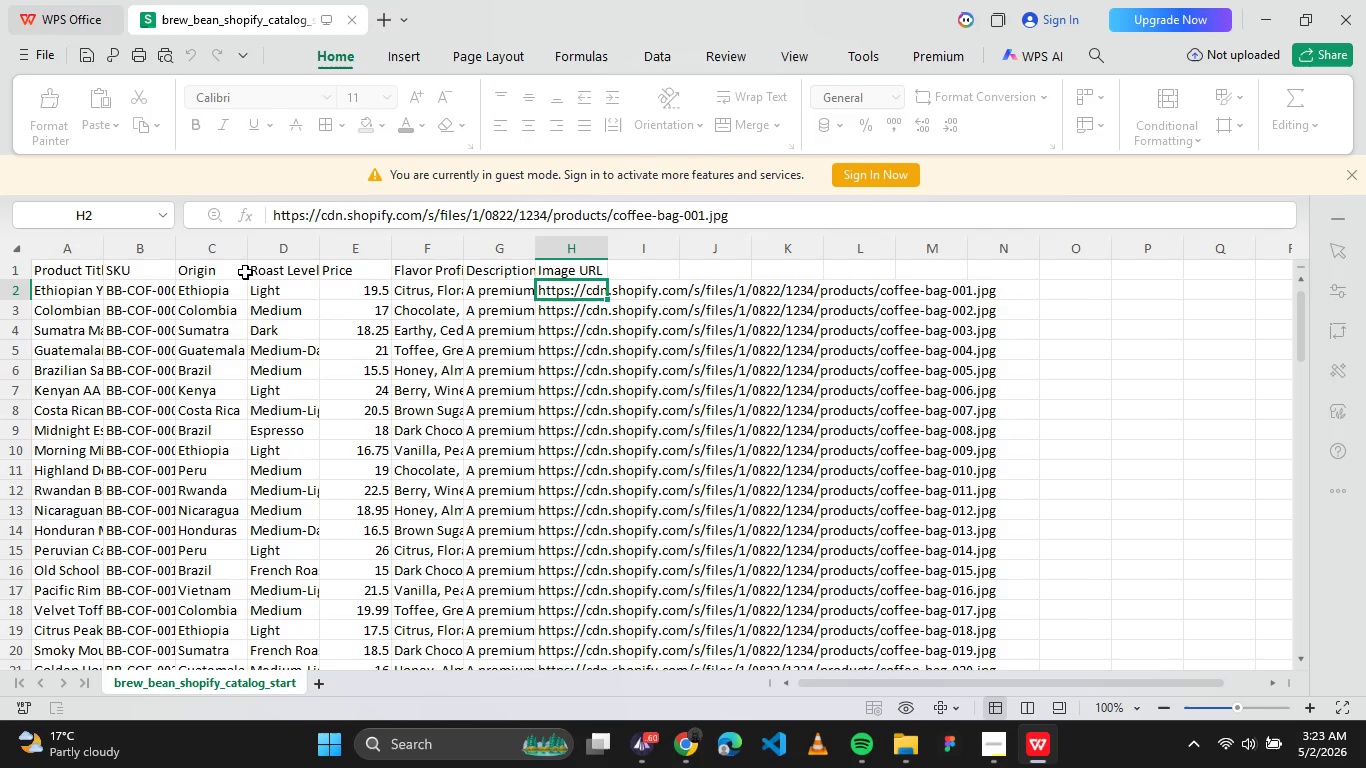 
left_click([680, 752])
 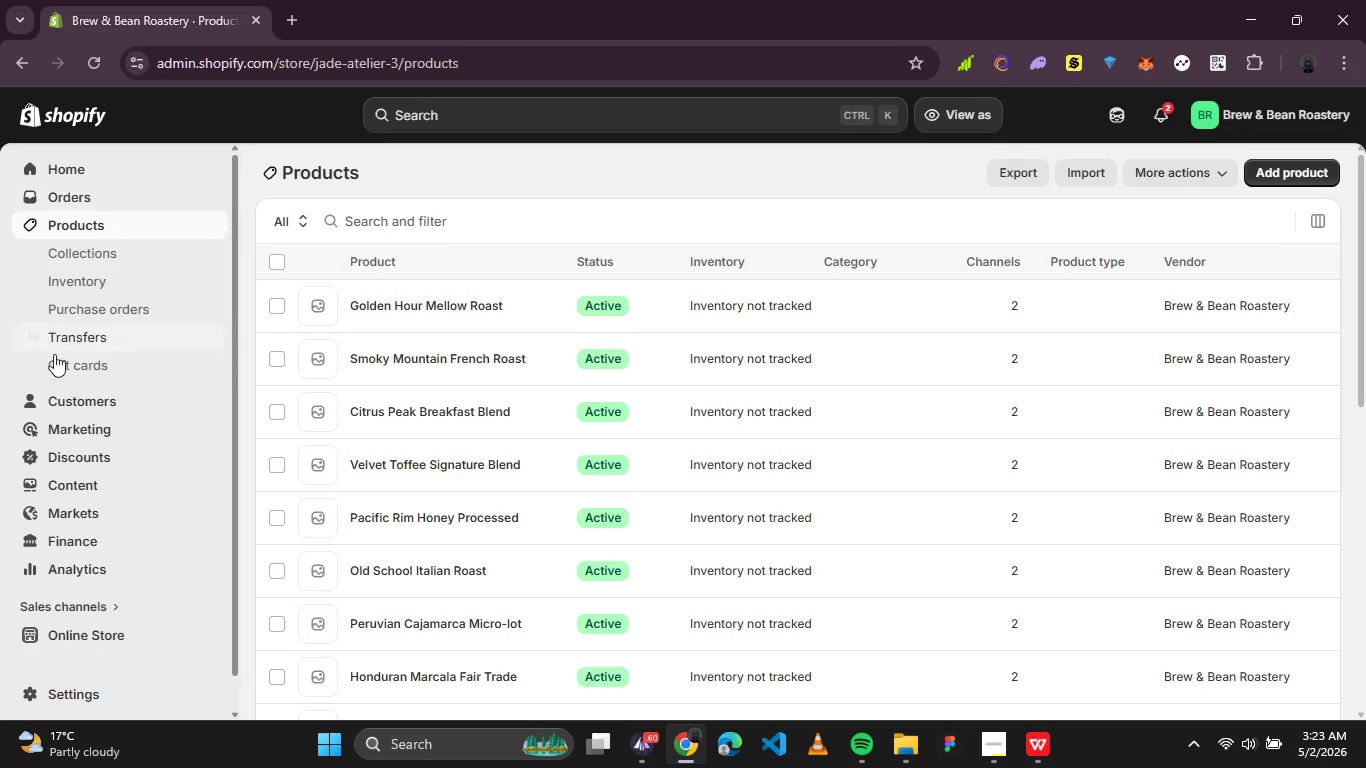 
scroll: coordinate [55, 414], scroll_direction: down, amount: 1.0
 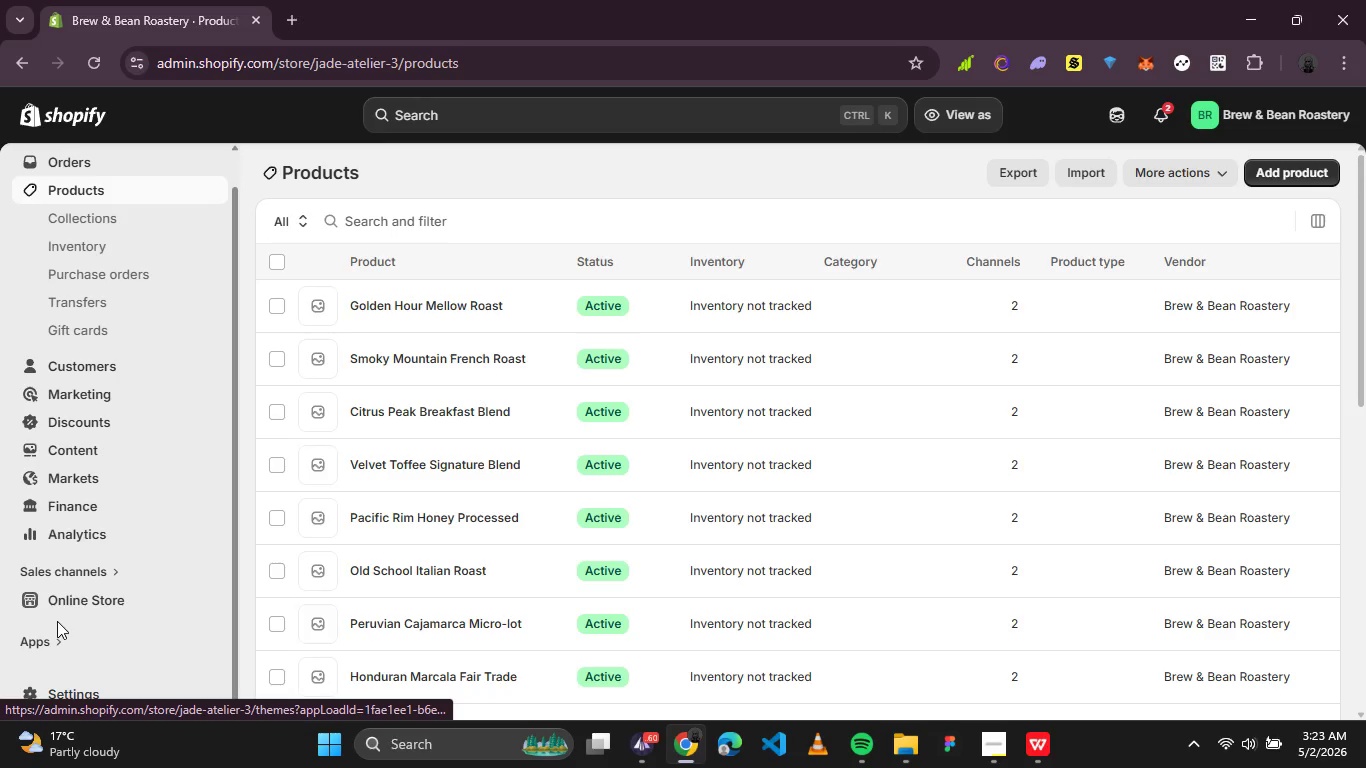 
left_click([50, 635])
 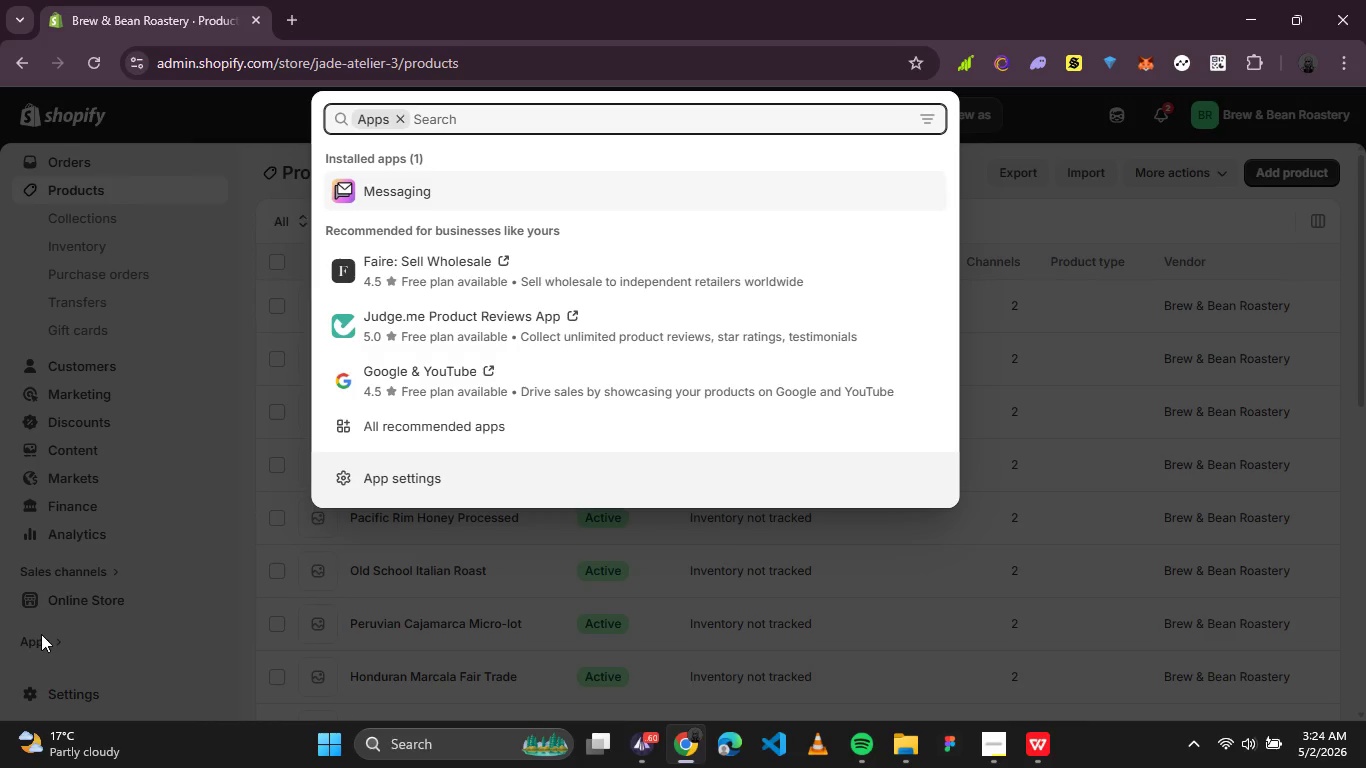 
wait(30.59)
 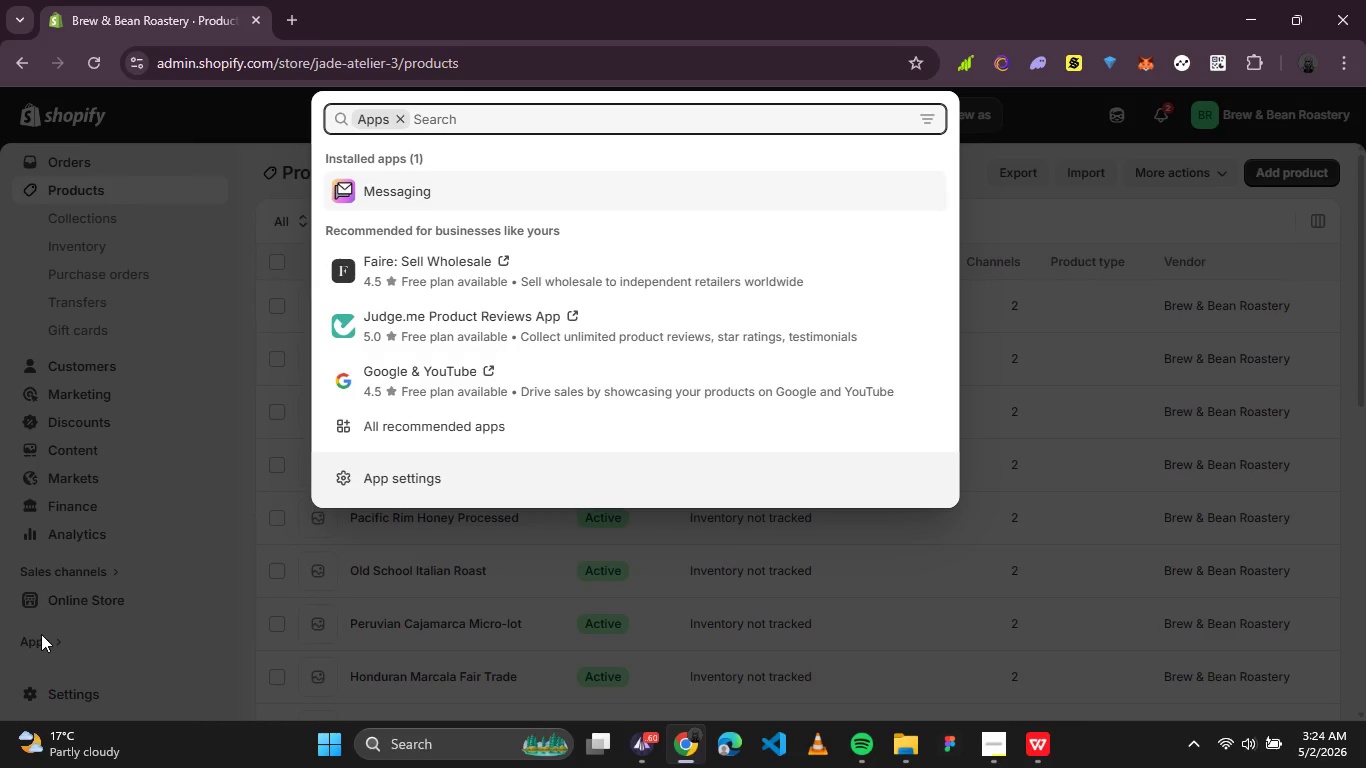 
type(product review)
 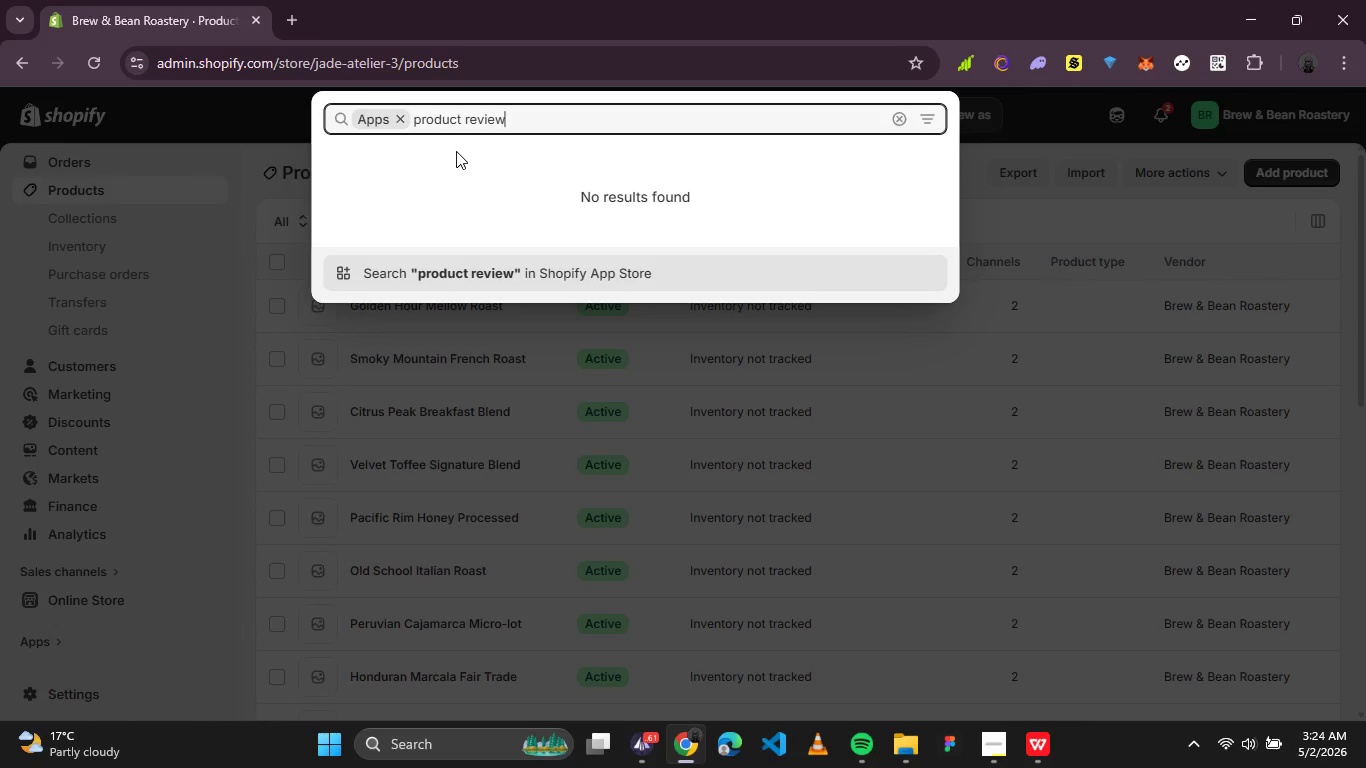 
key(S)
 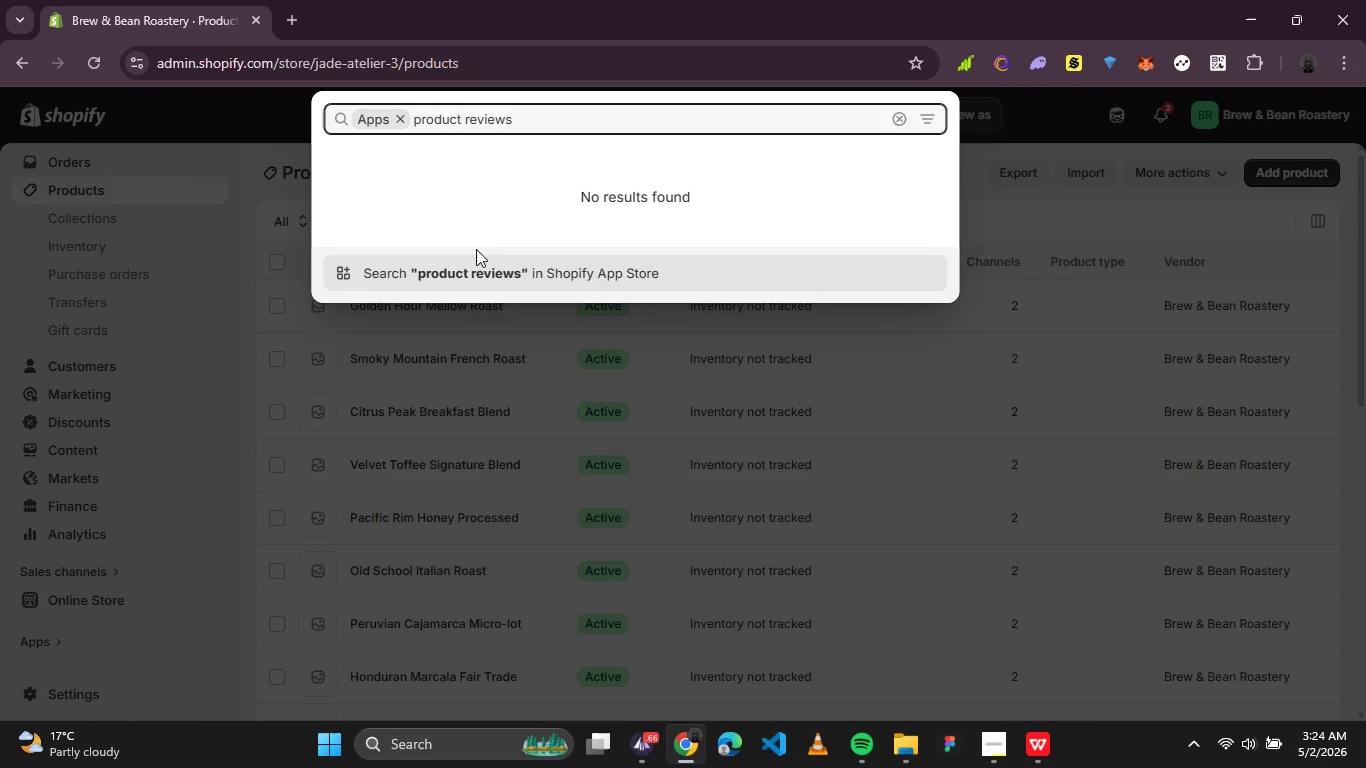 
left_click([478, 265])
 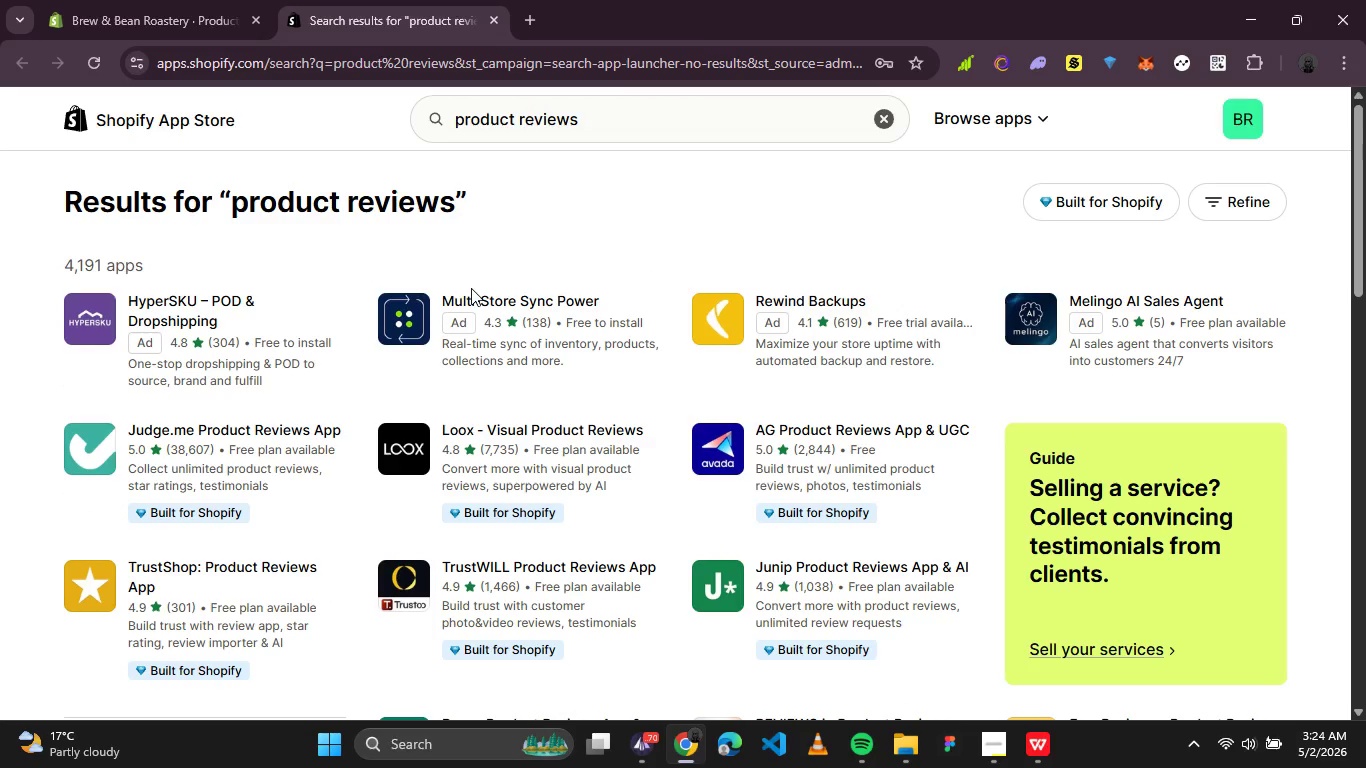 
wait(14.22)
 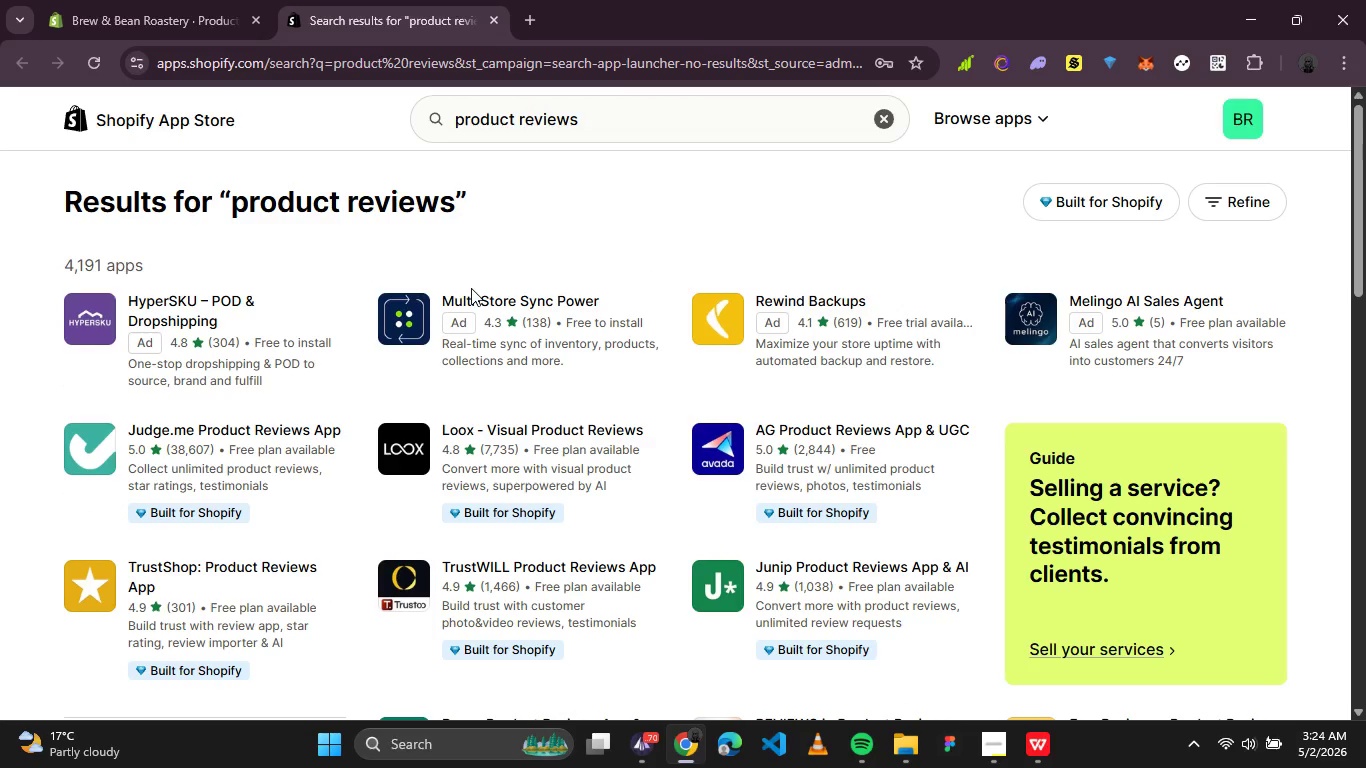 
left_click([1009, 758])